 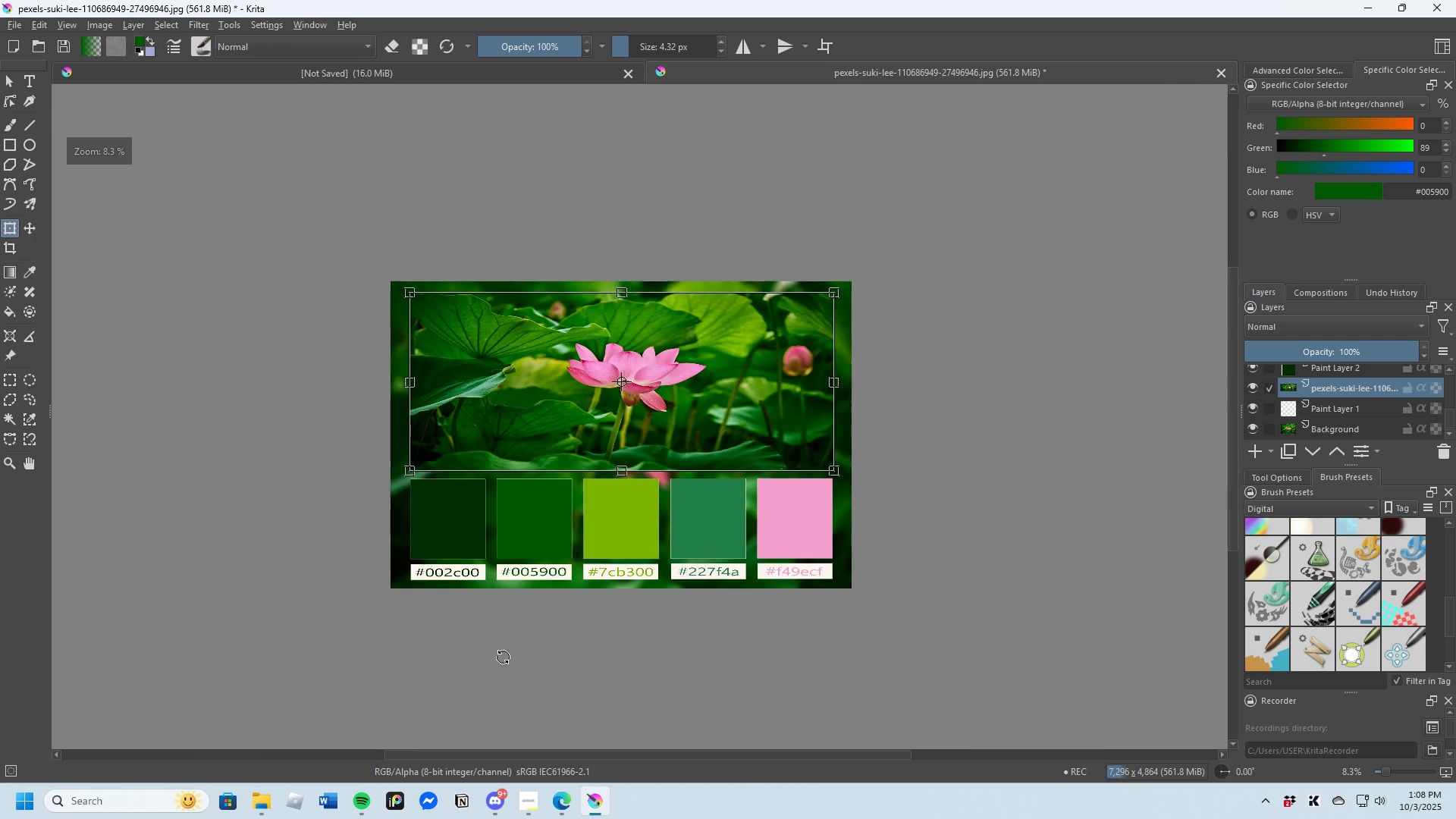 
scroll: coordinate [497, 676], scroll_direction: up, amount: 2.0
 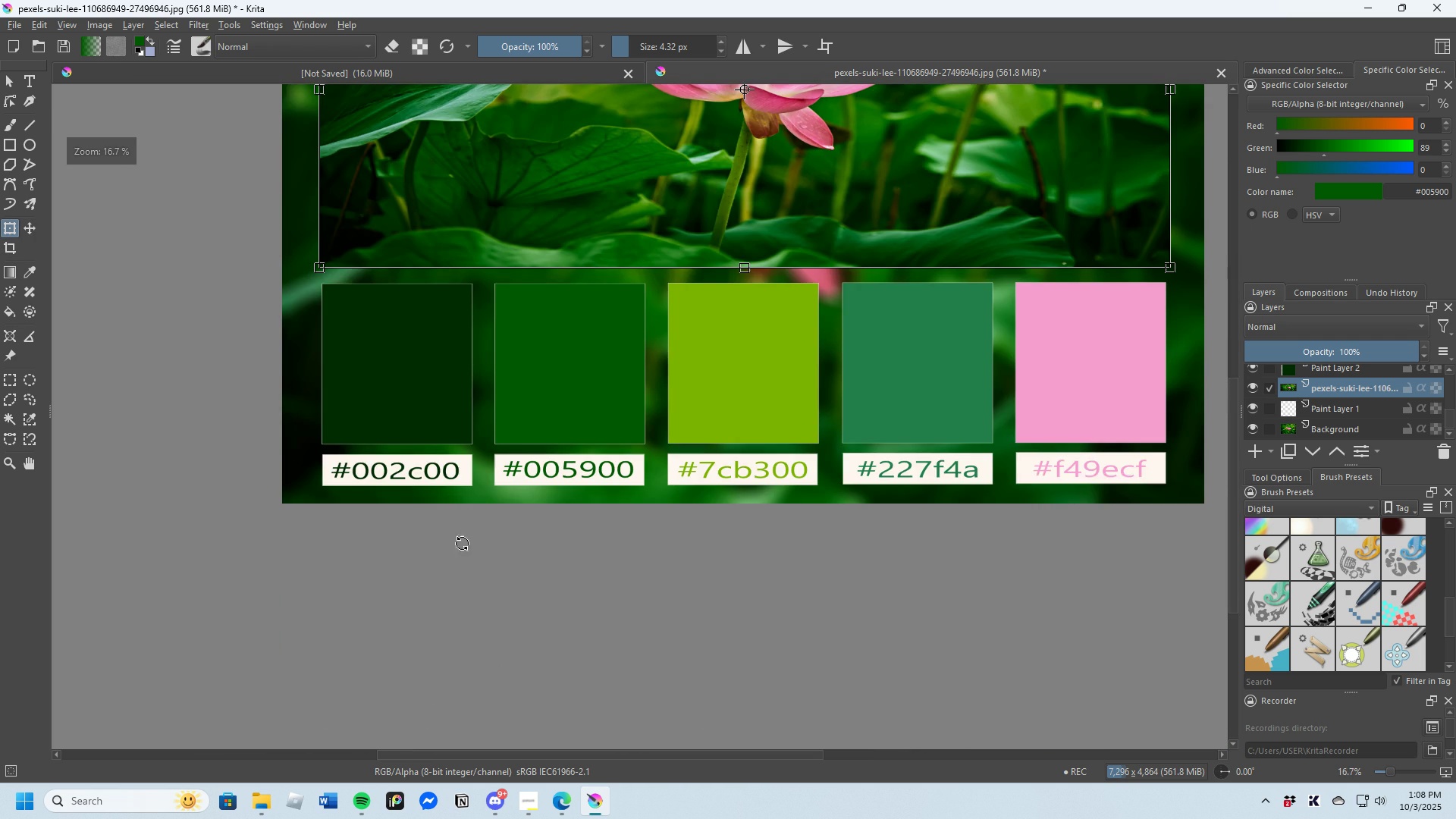 
scroll: coordinate [469, 618], scroll_direction: down, amount: 3.0
 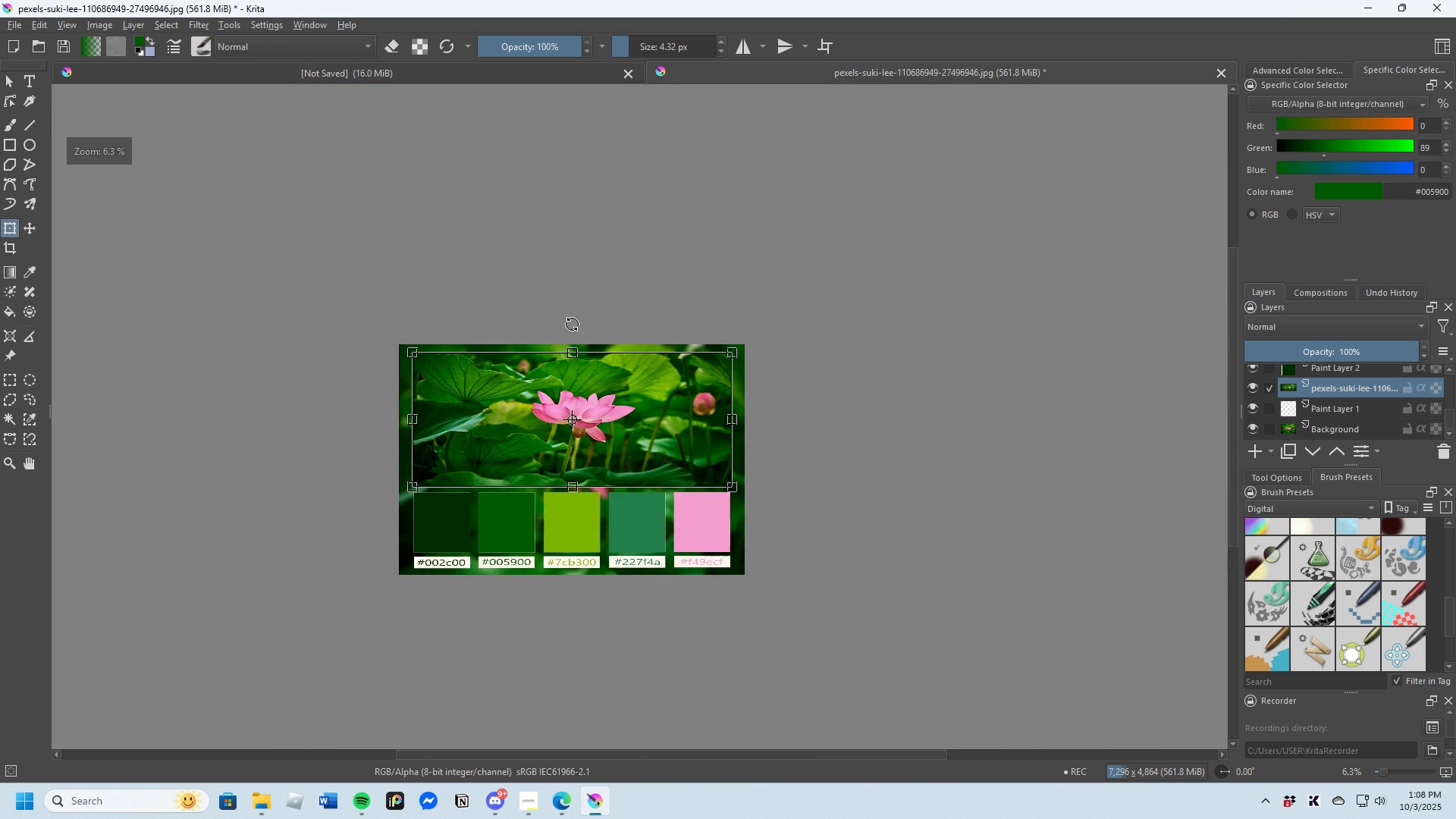 
scroll: coordinate [578, 412], scroll_direction: up, amount: 4.0
 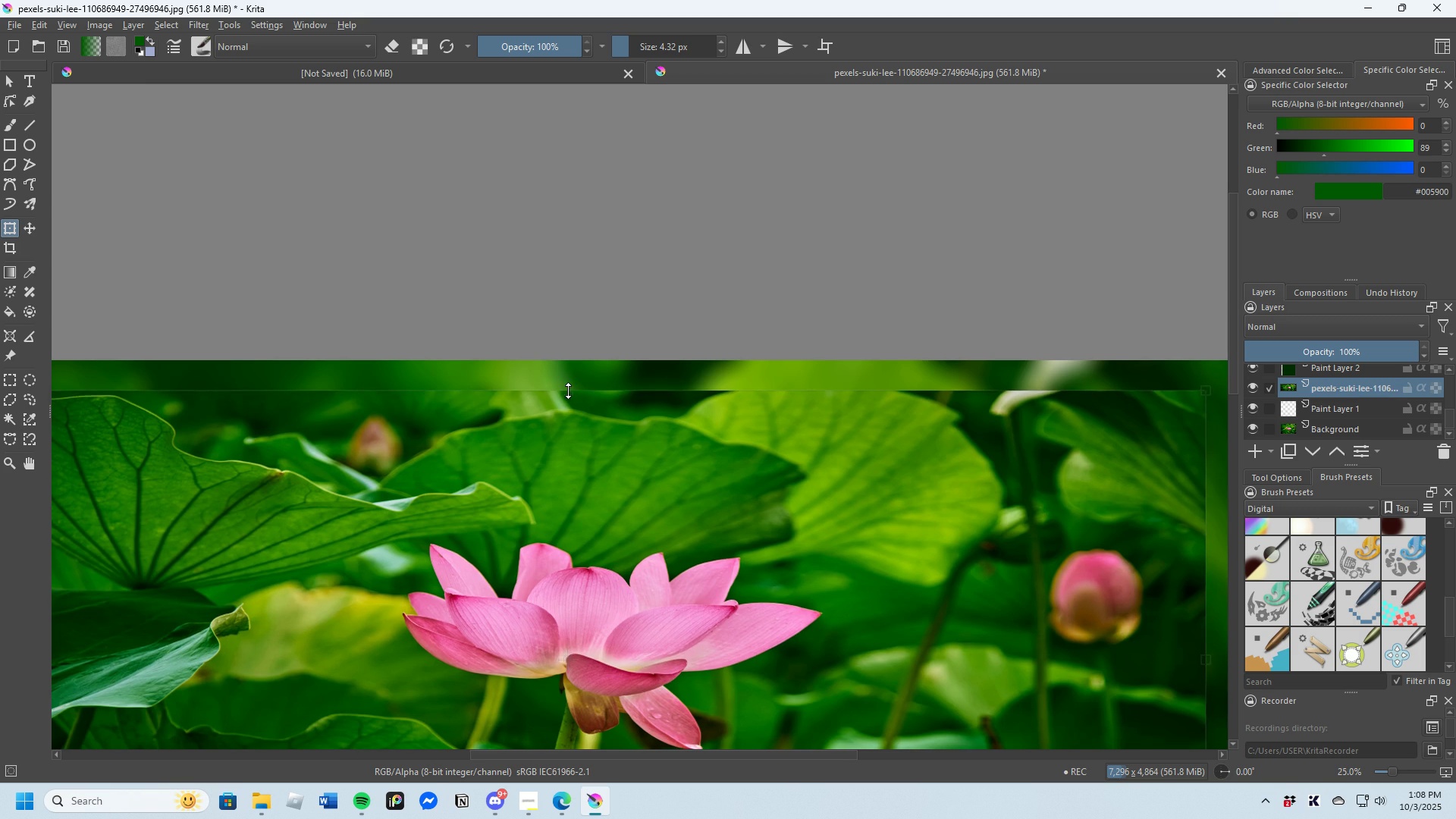 
scroll: coordinate [489, 614], scroll_direction: down, amount: 5.0
 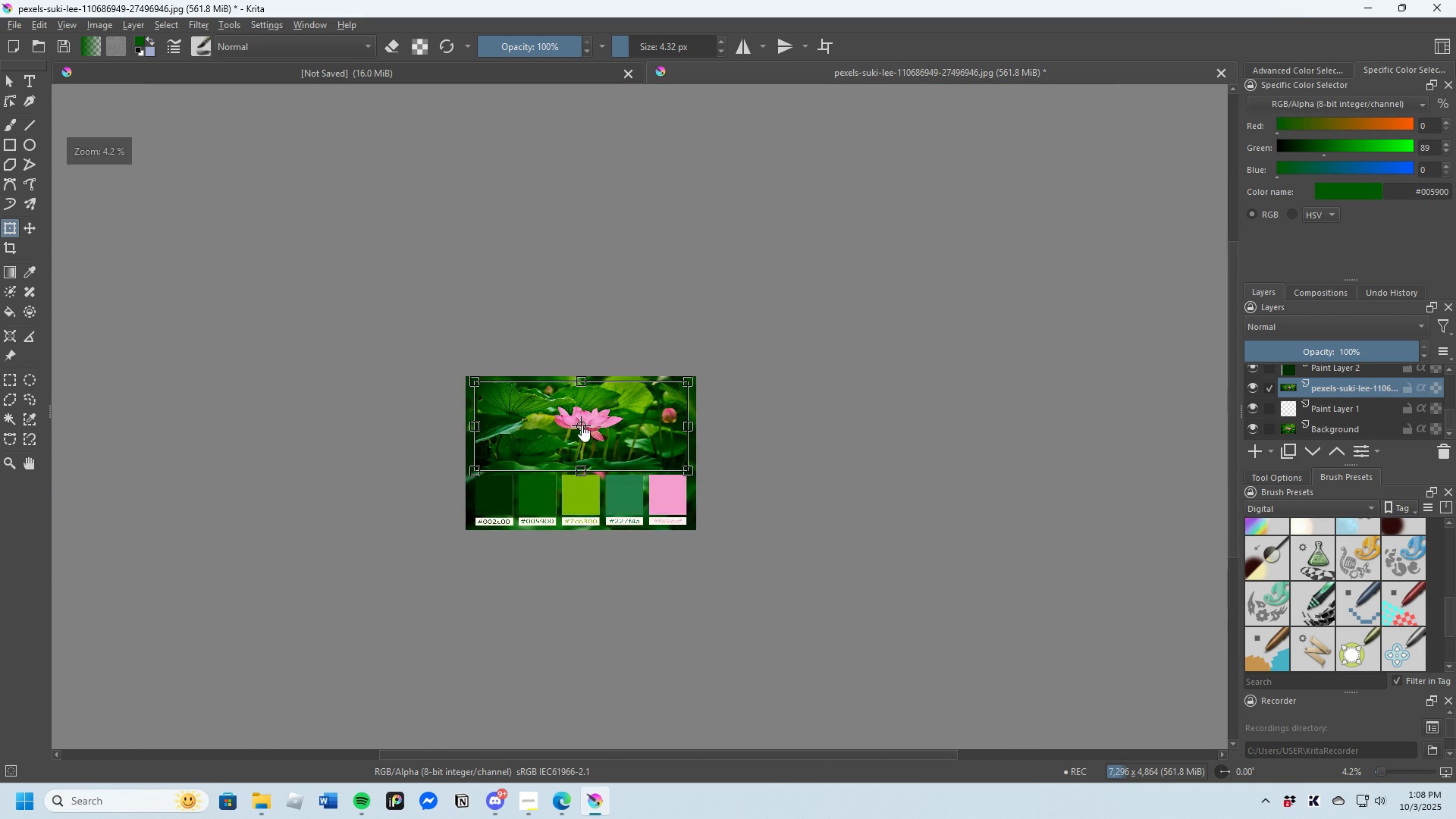 
scroll: coordinate [910, 441], scroll_direction: up, amount: 5.0